 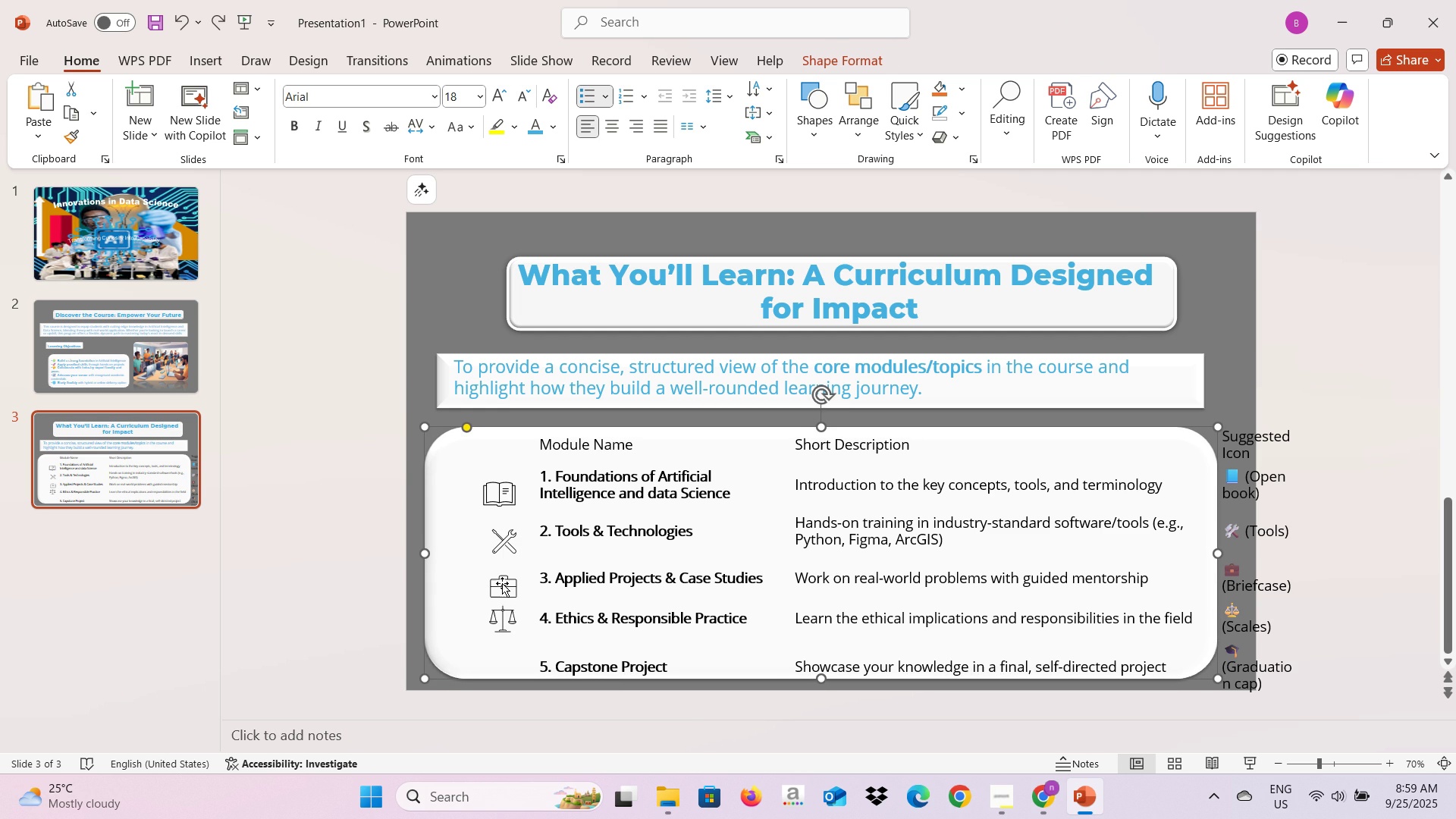 
double_click([505, 590])
 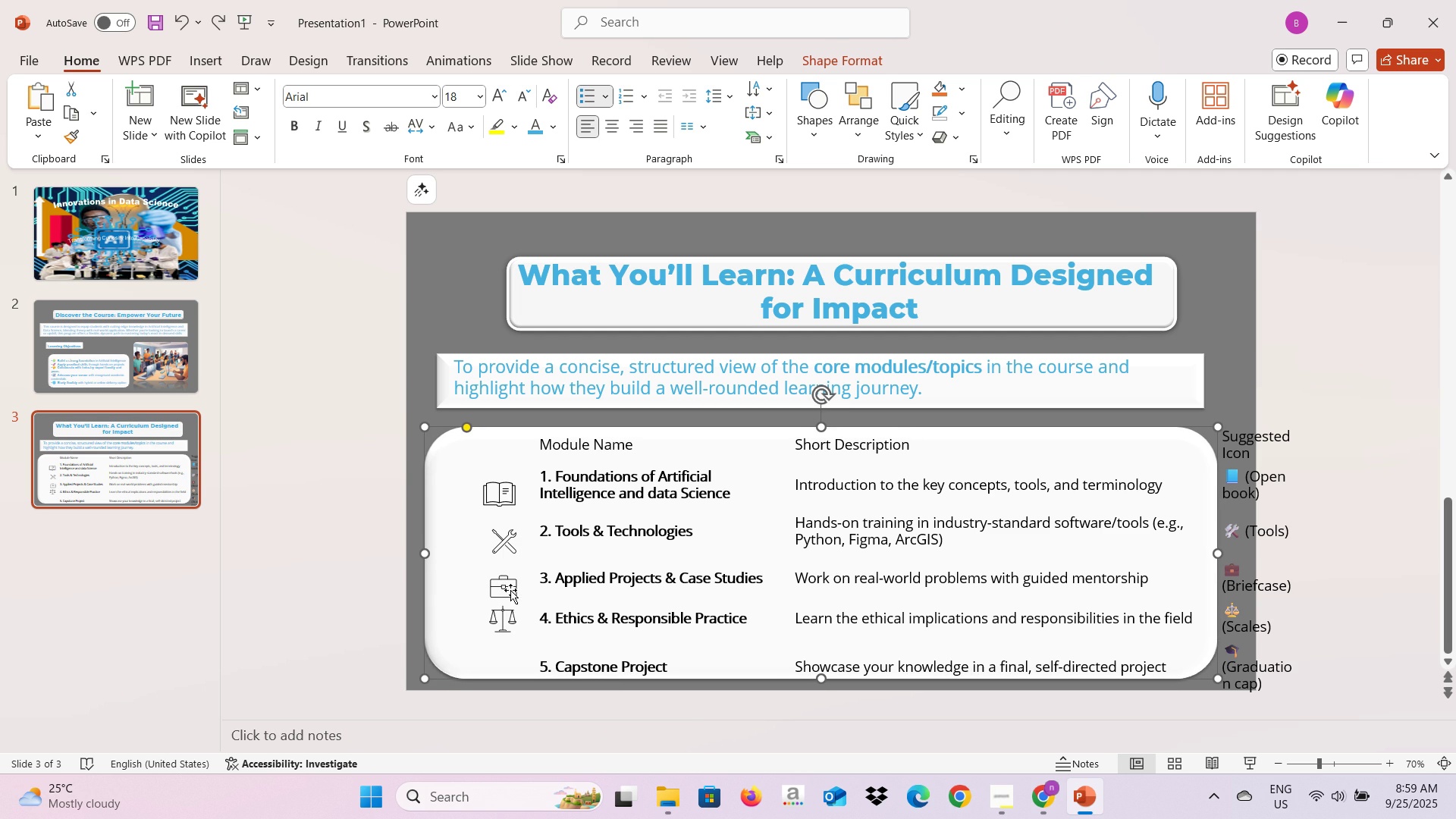 
triple_click([510, 590])
 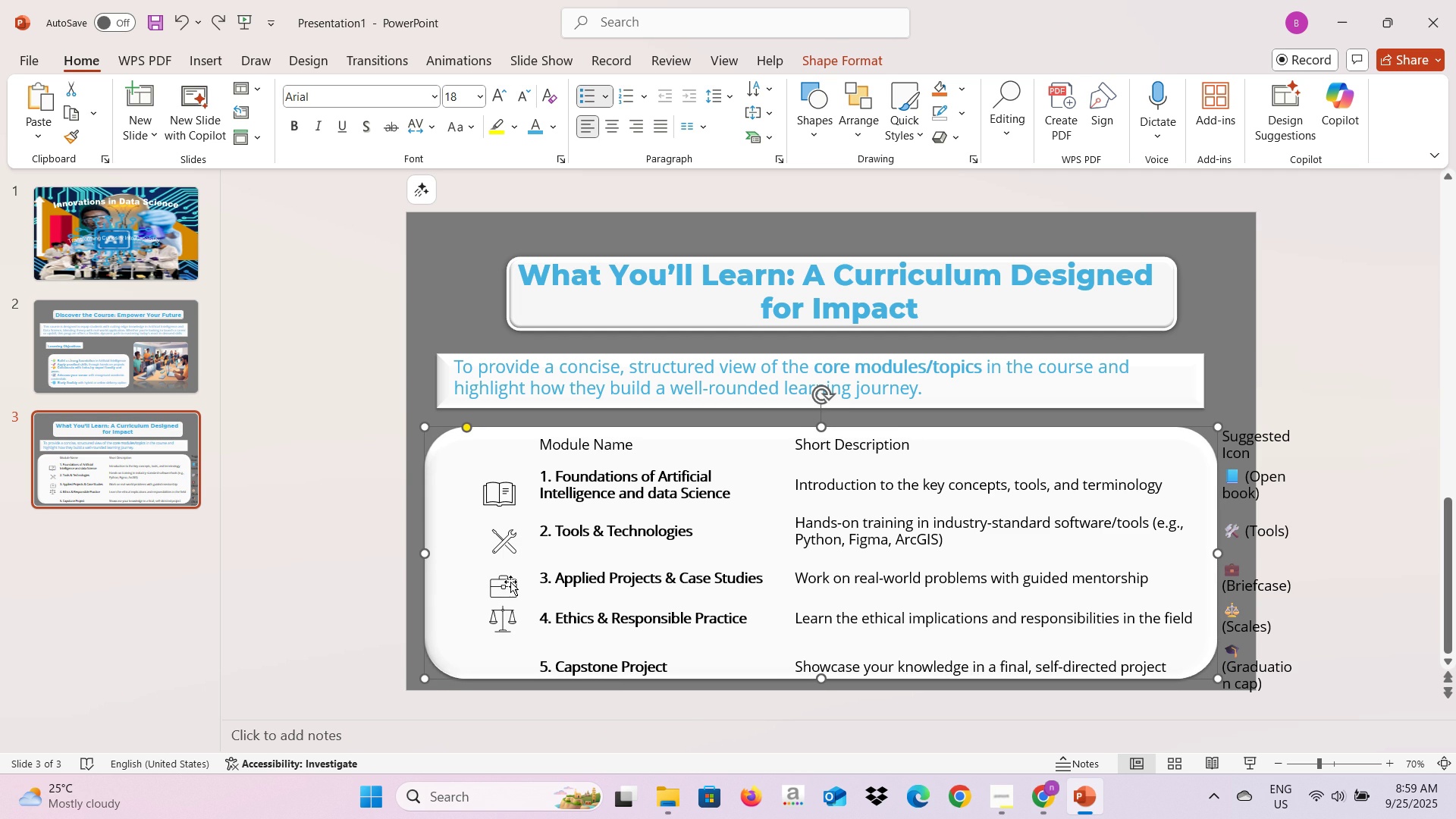 
triple_click([510, 582])
 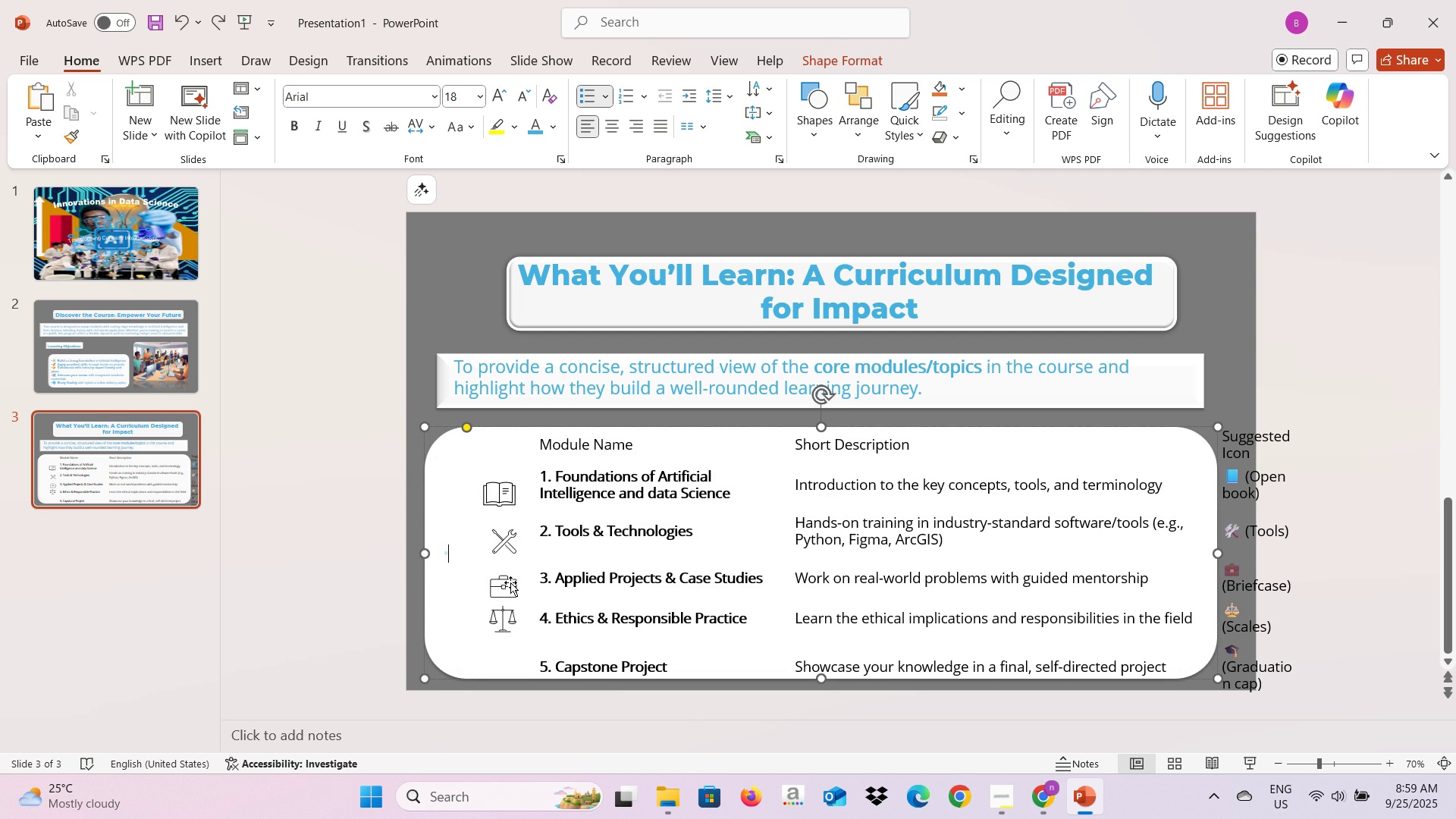 
triple_click([510, 582])
 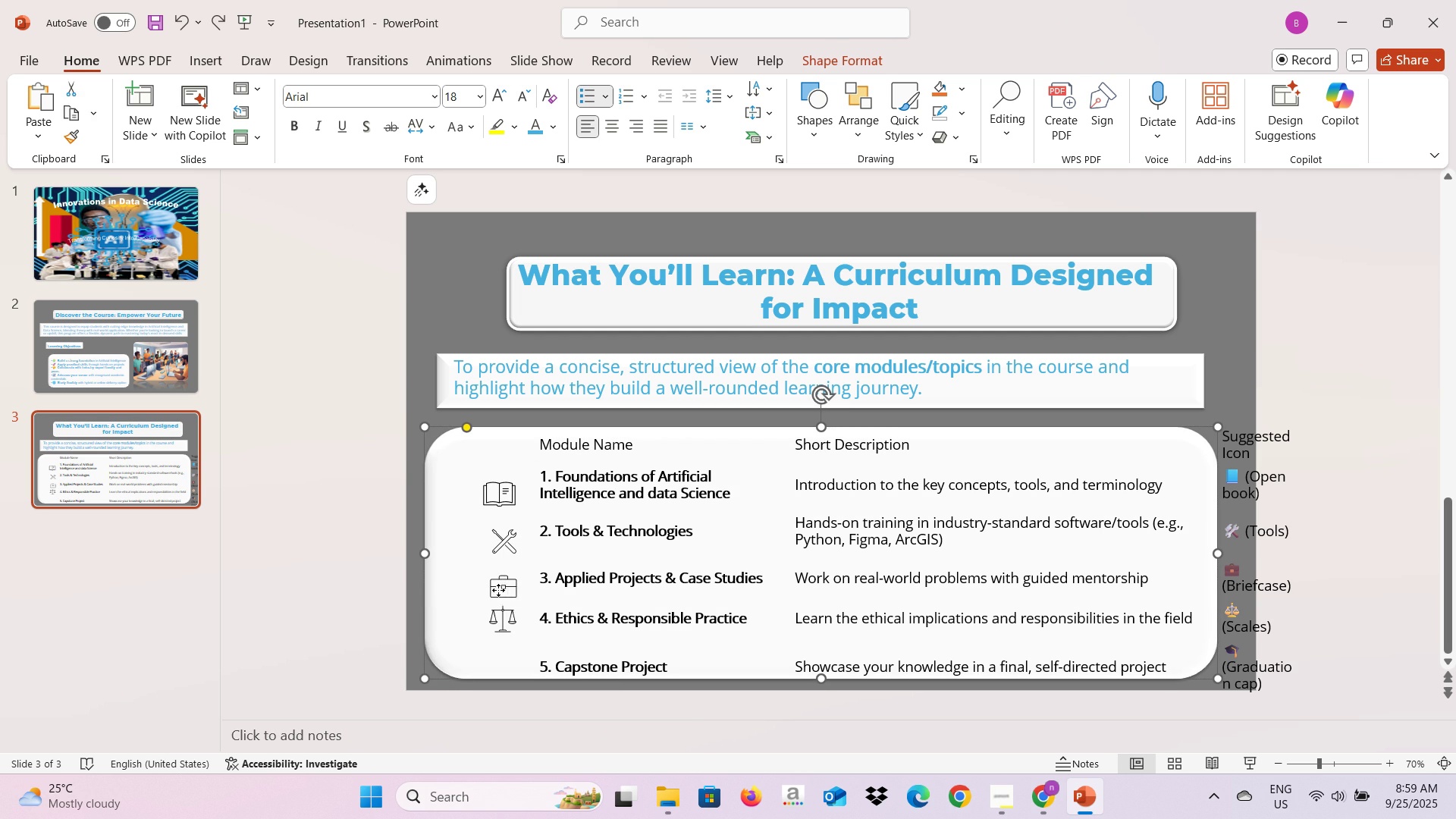 
double_click([498, 590])
 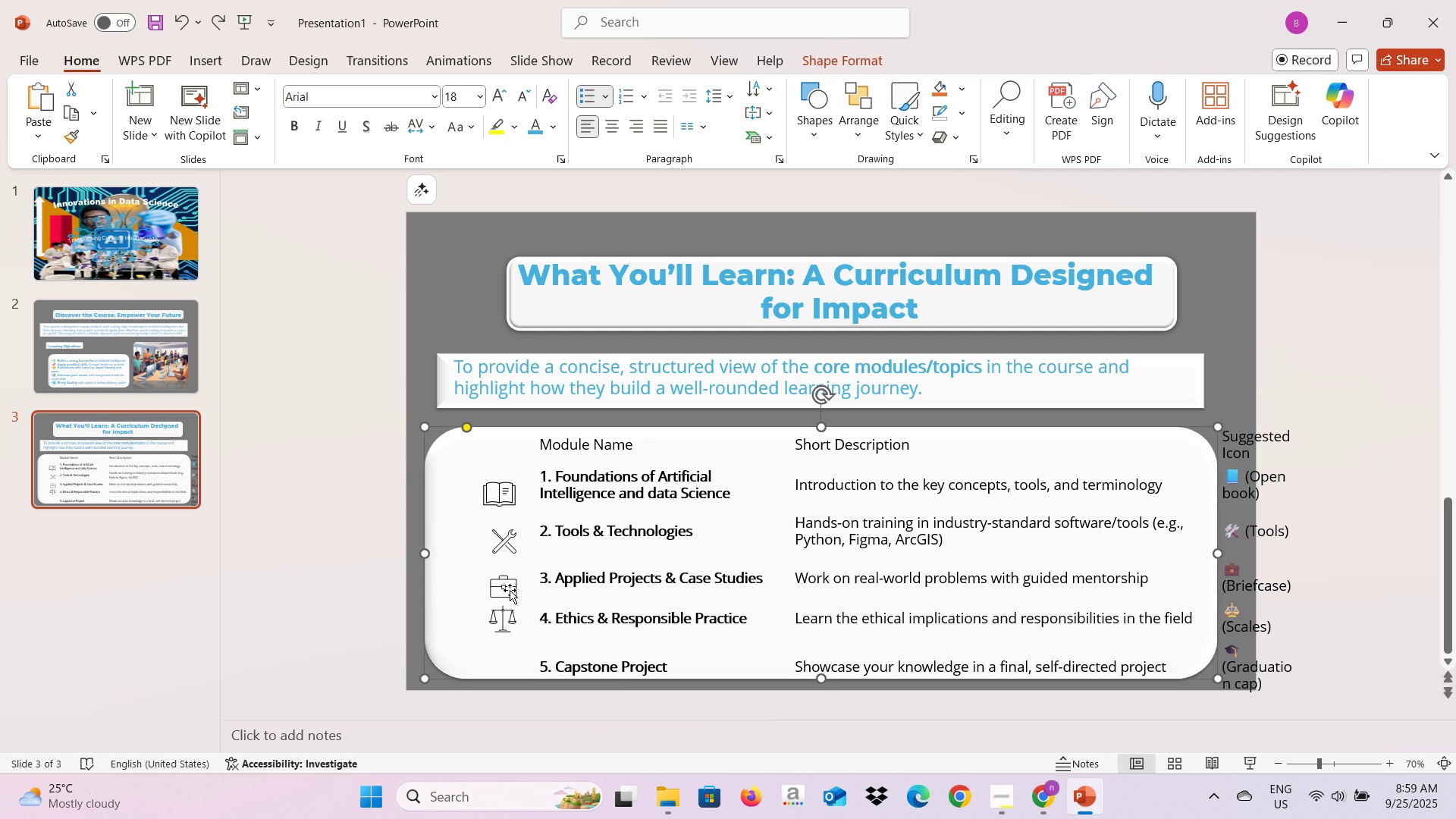 
triple_click([510, 590])
 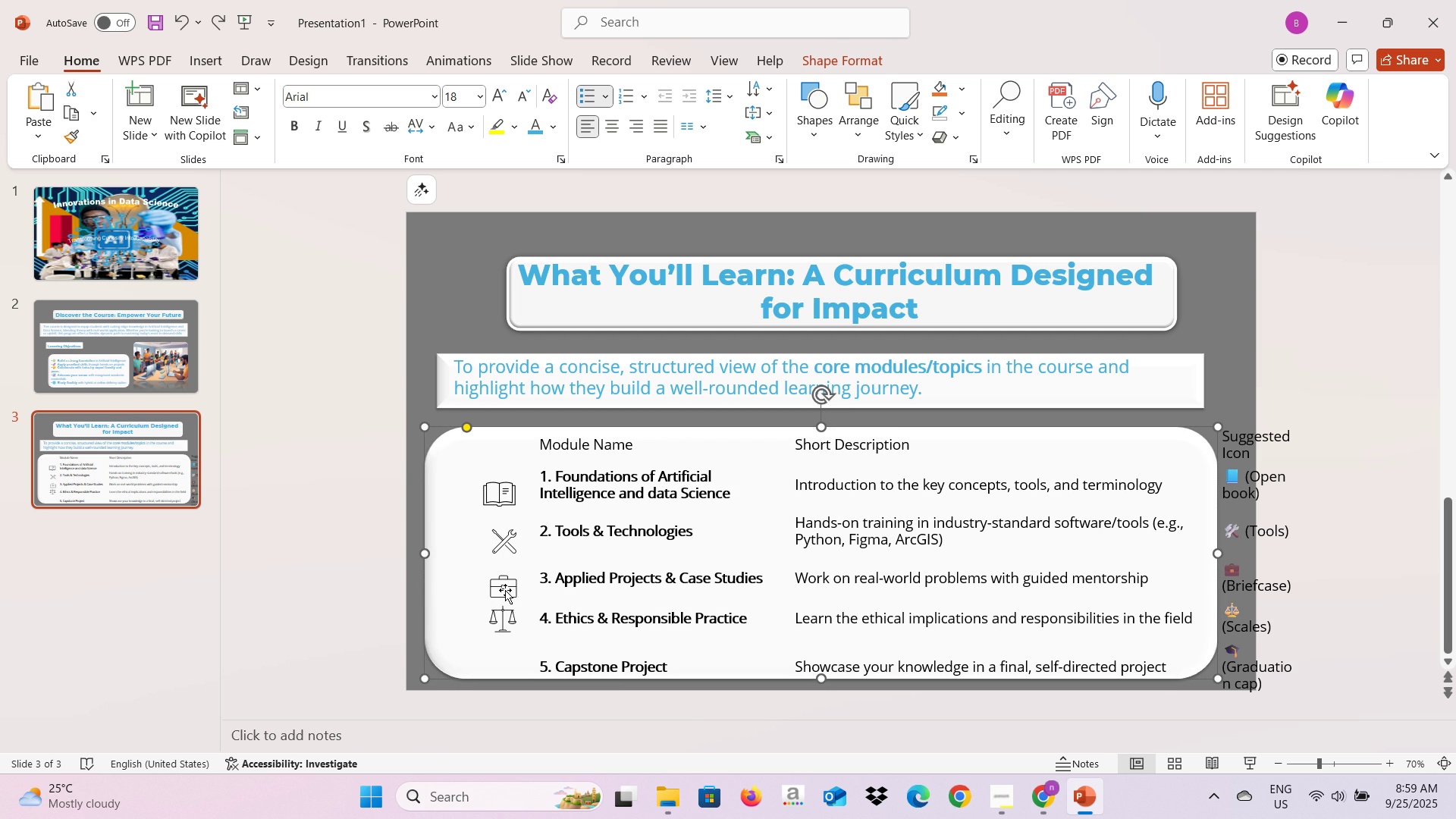 
triple_click([505, 590])
 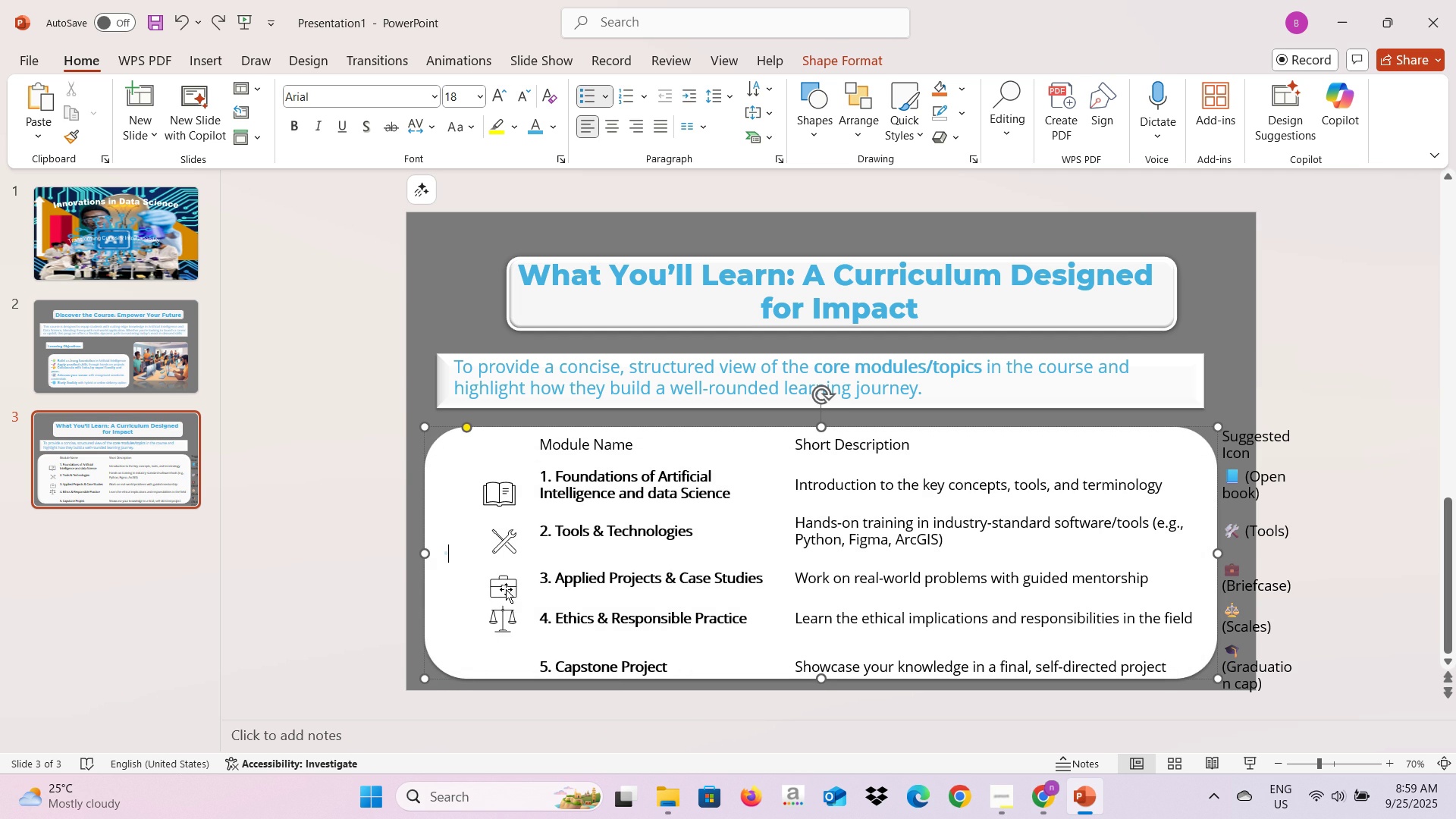 
triple_click([505, 590])
 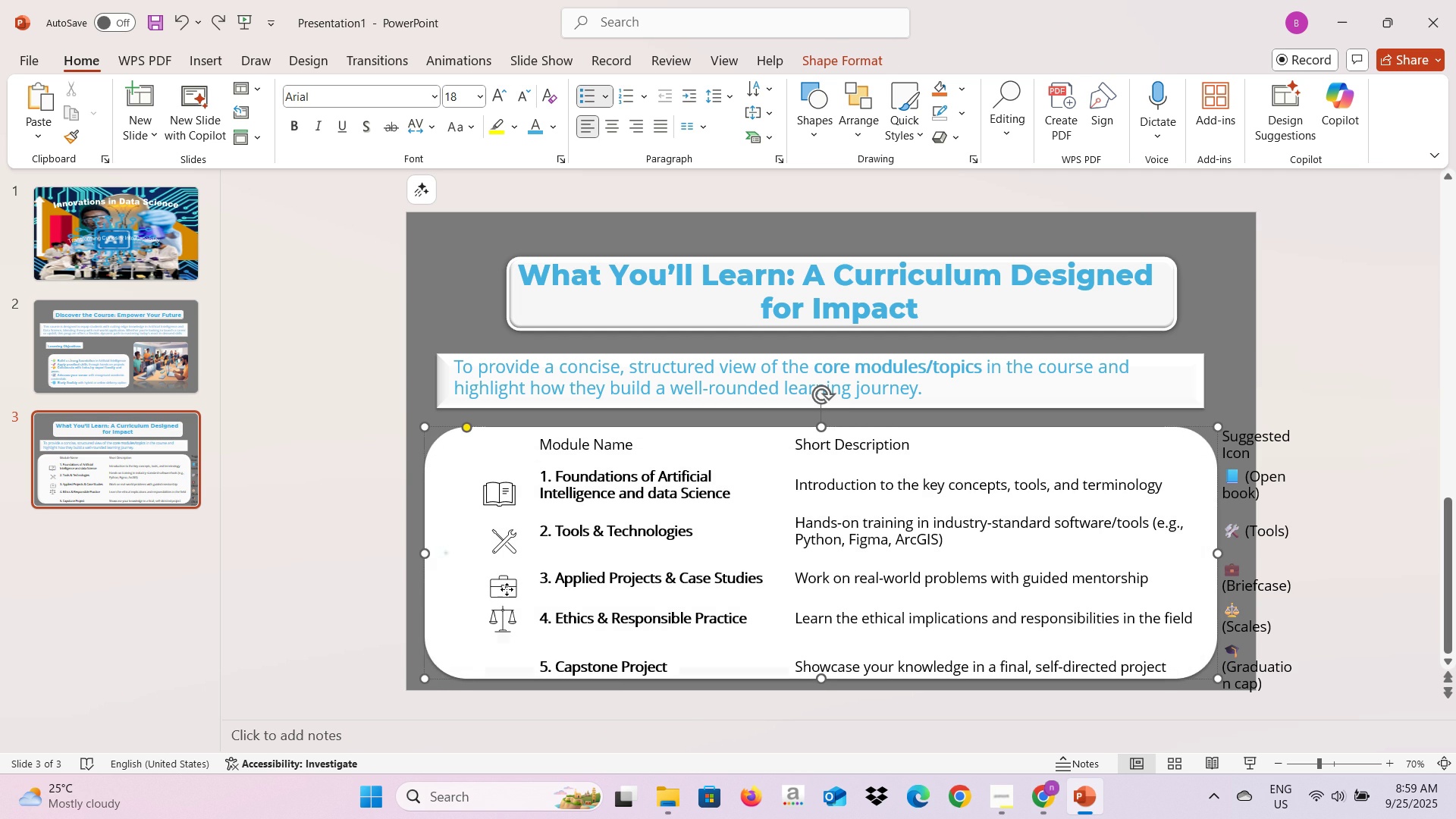 
left_click([507, 589])
 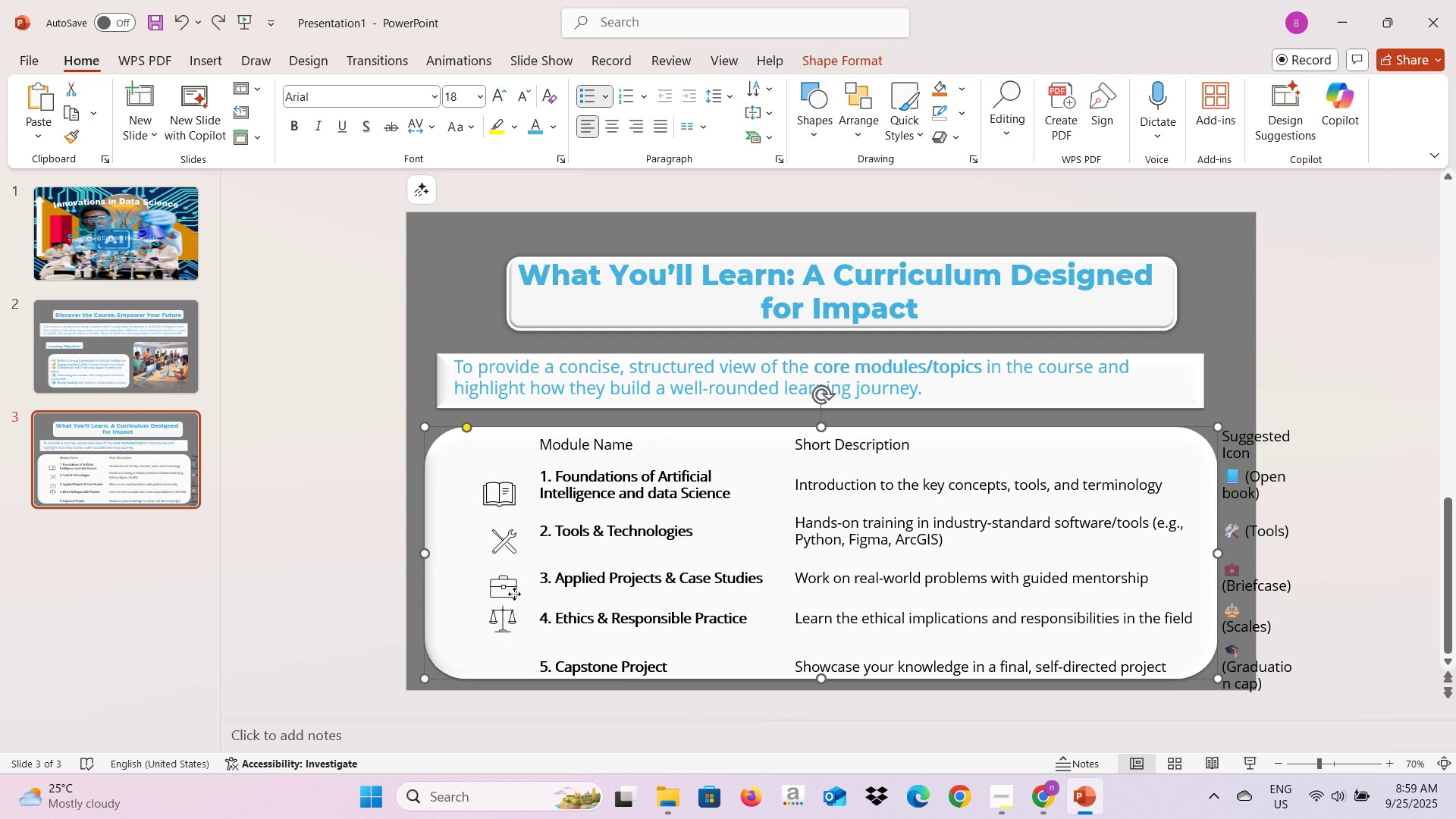 
double_click([514, 594])
 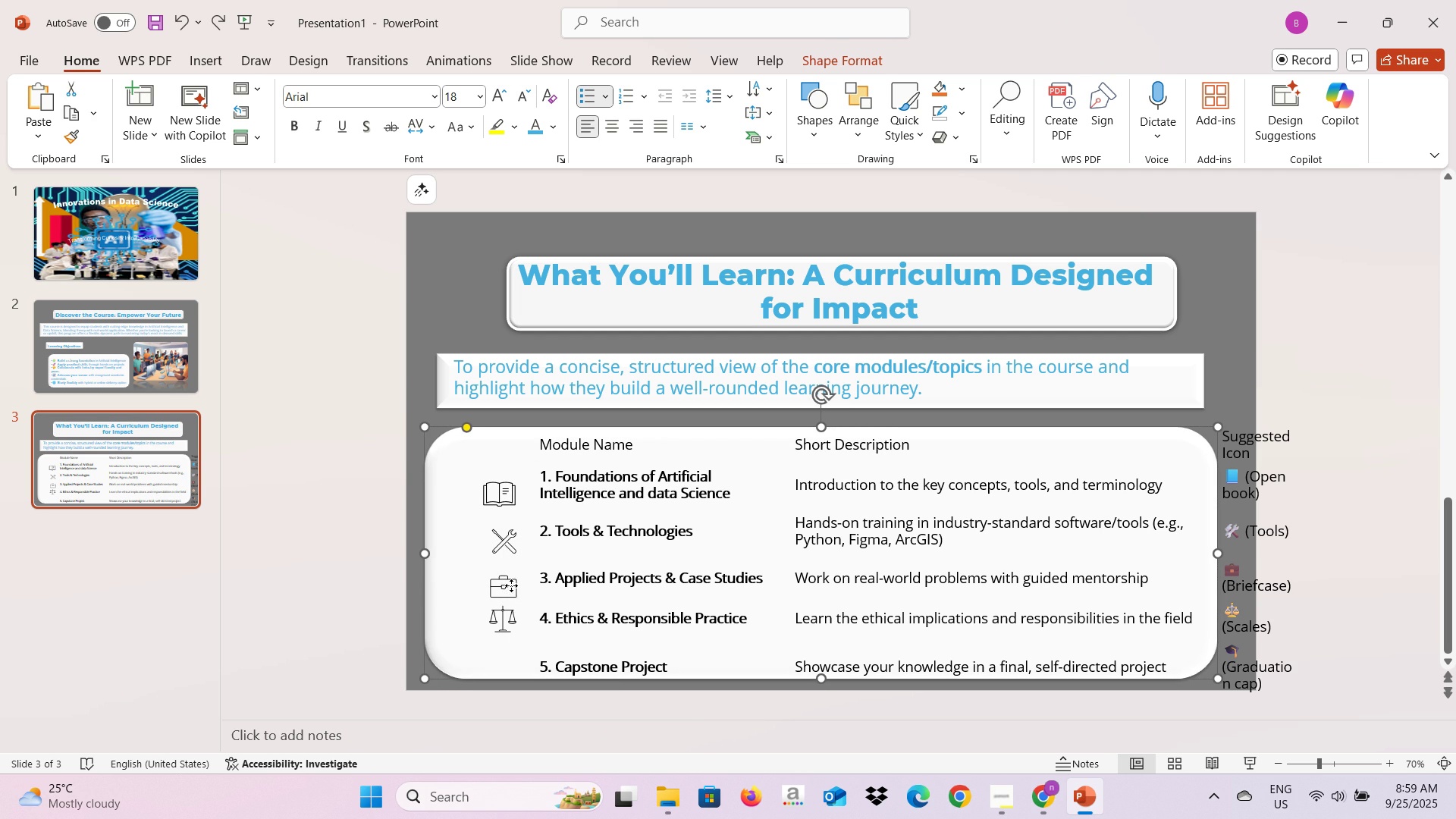 
double_click([511, 585])
 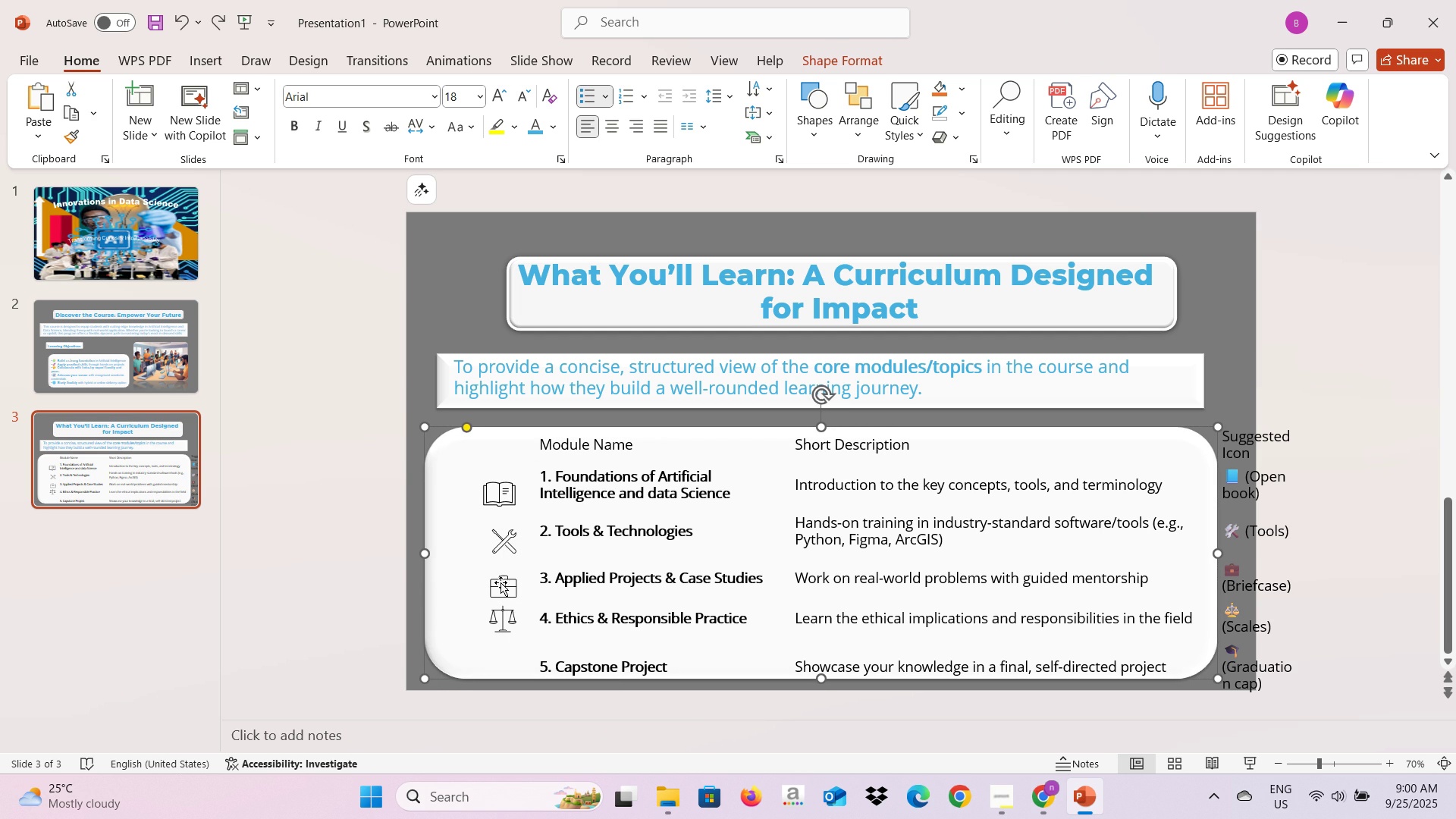 
triple_click([500, 582])
 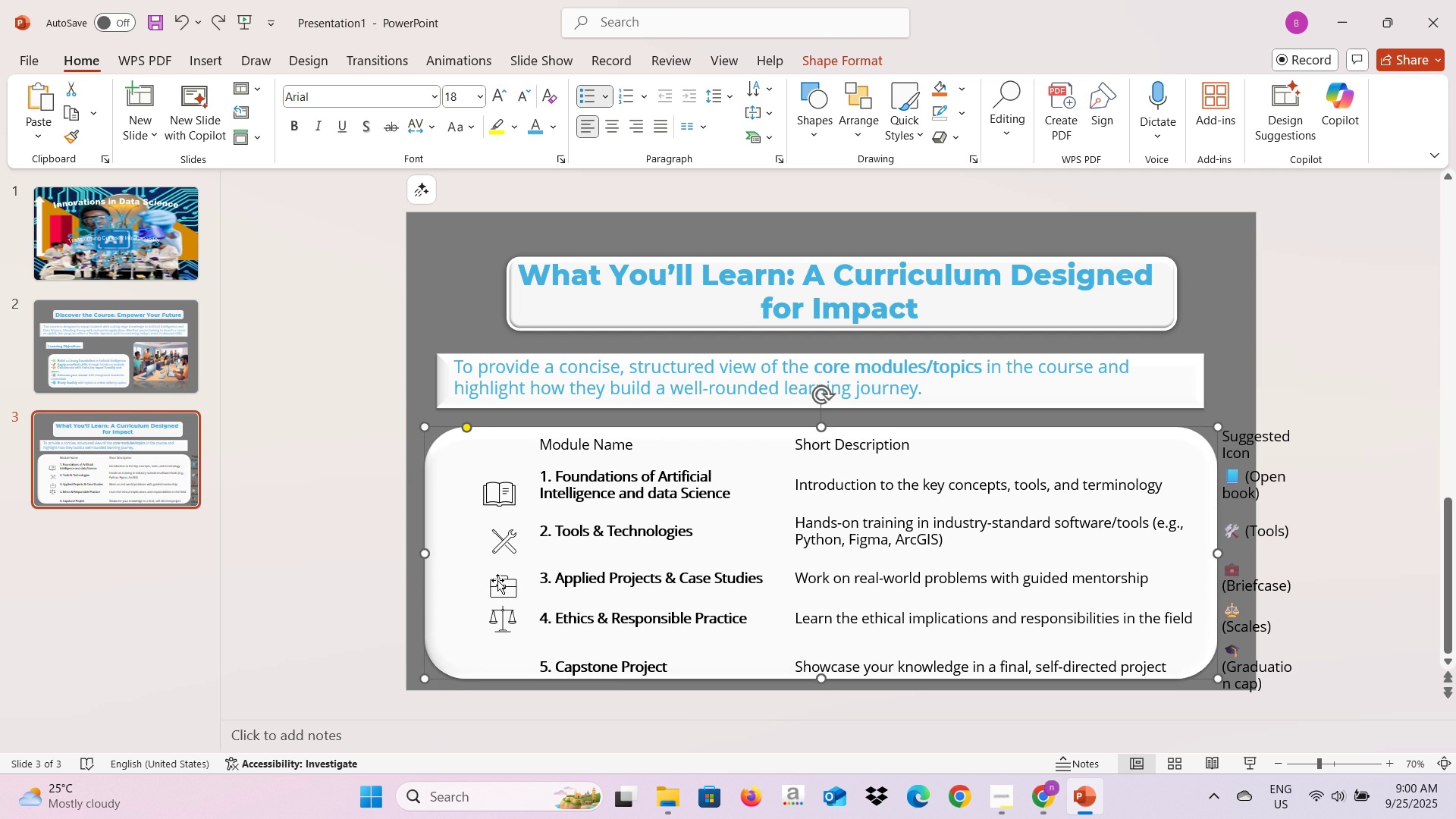 
triple_click([497, 580])
 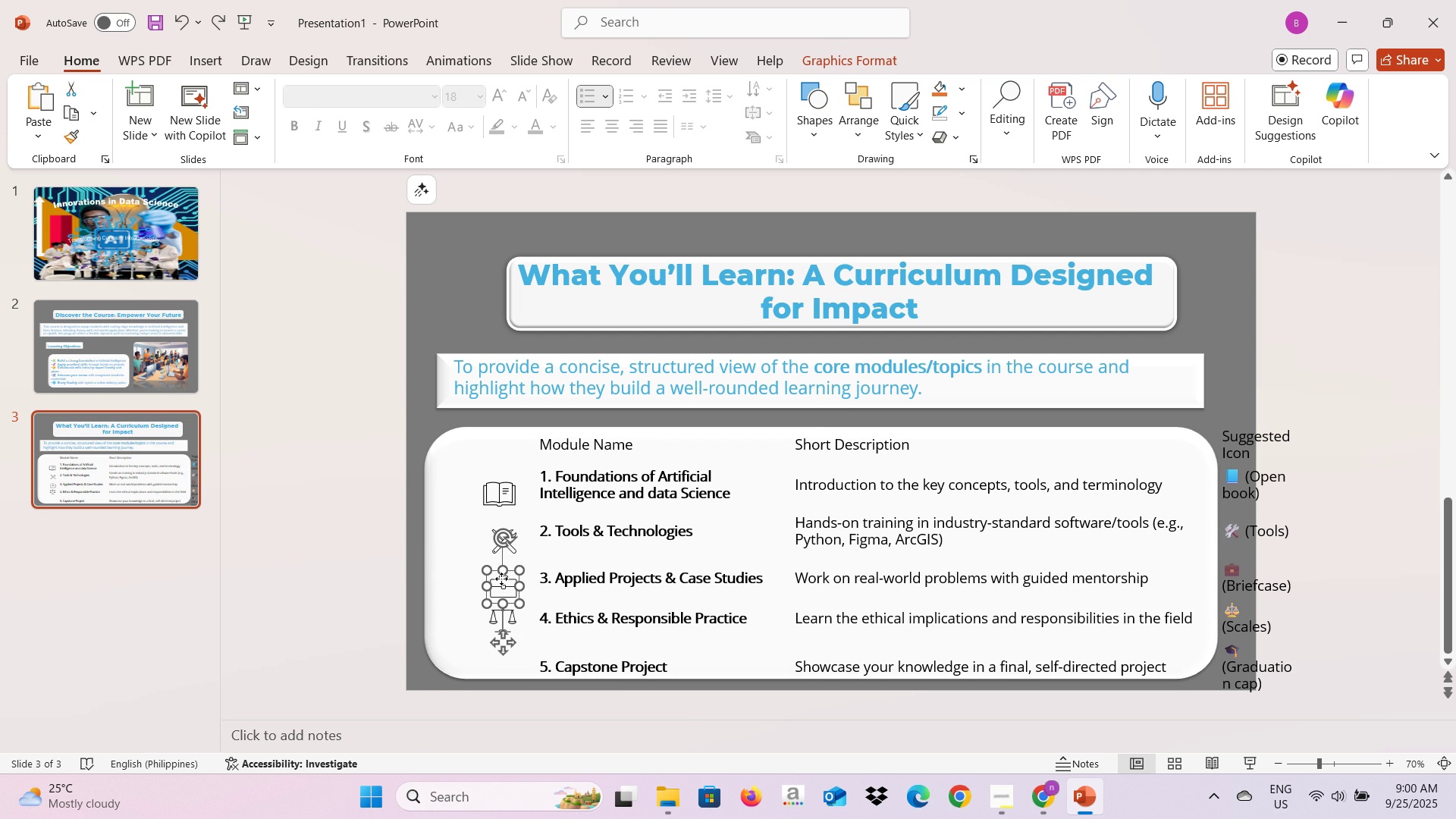 
left_click([501, 579])